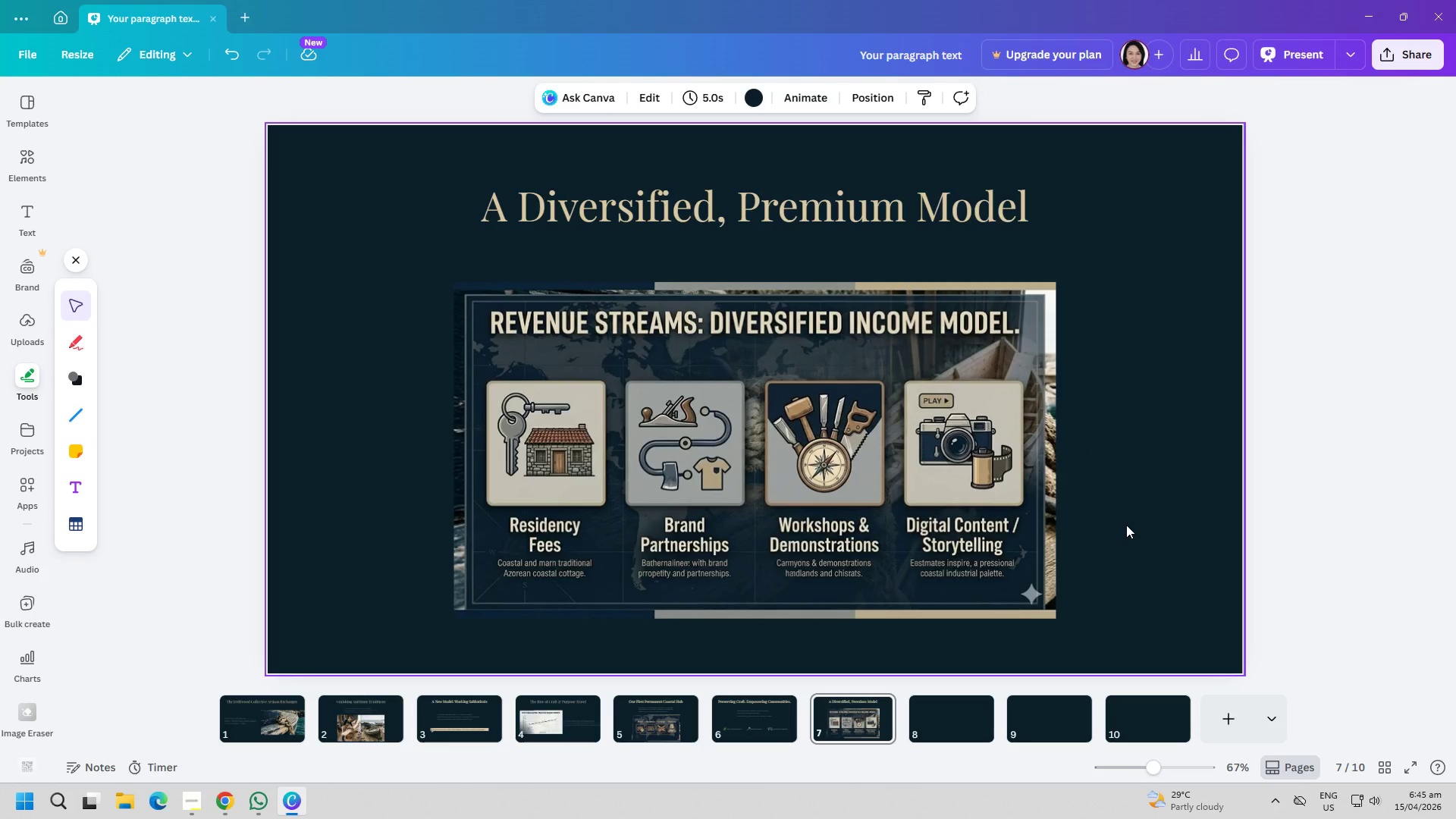 
right_click([817, 471])
 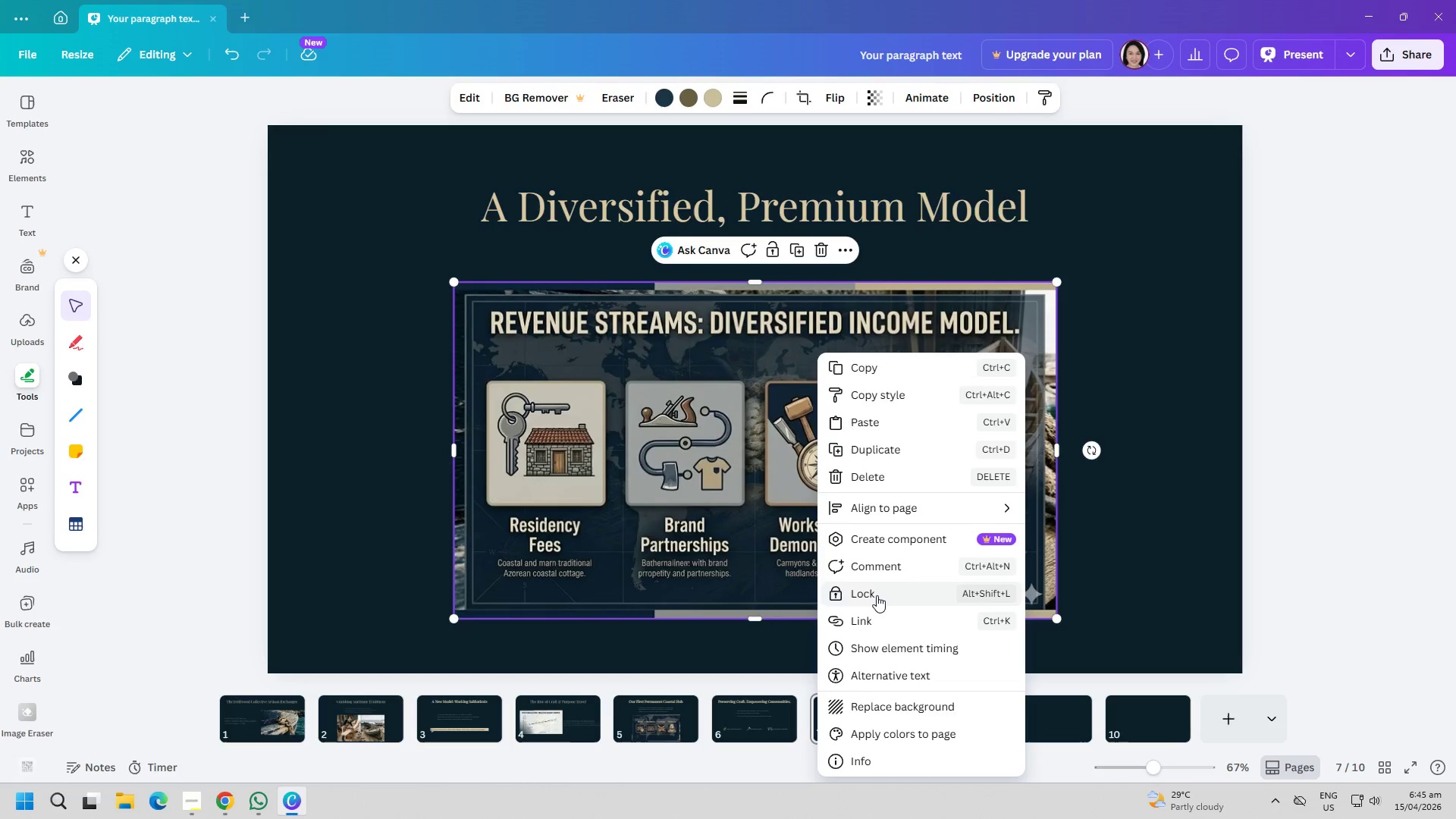 
double_click([364, 531])
 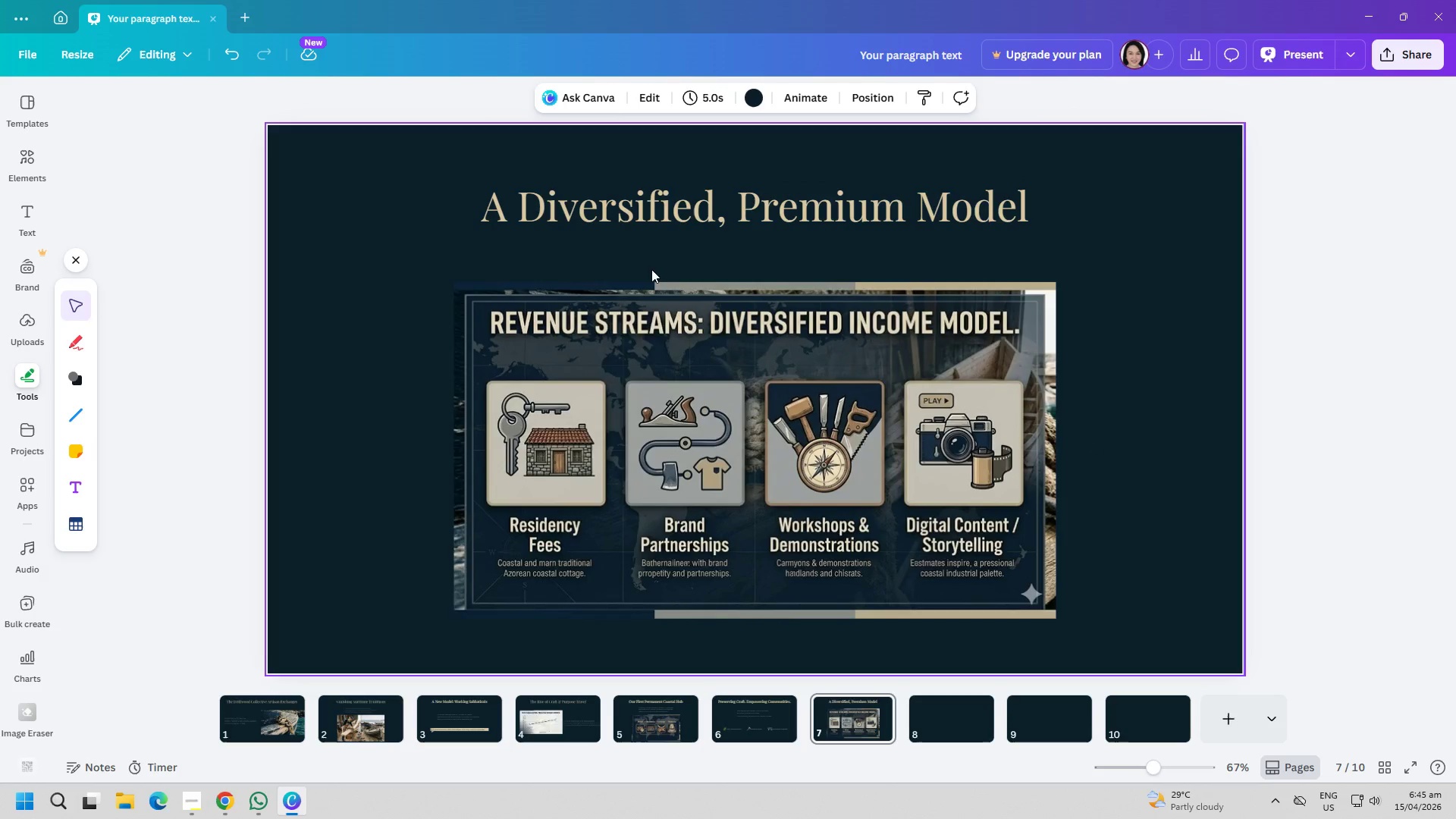 
left_click_drag(start_coordinate=[655, 363], to_coordinate=[679, 363])
 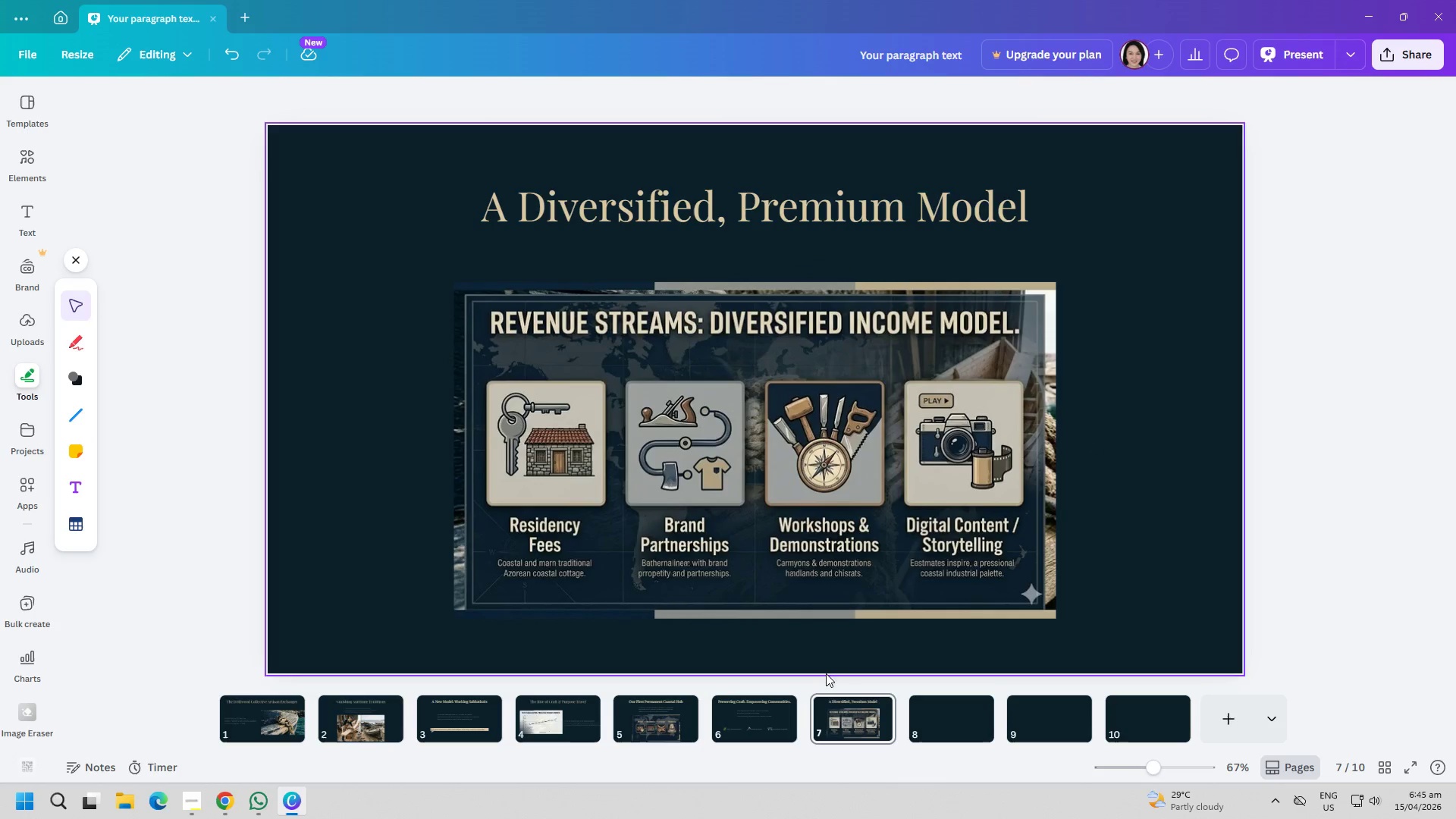 
left_click([928, 702])
 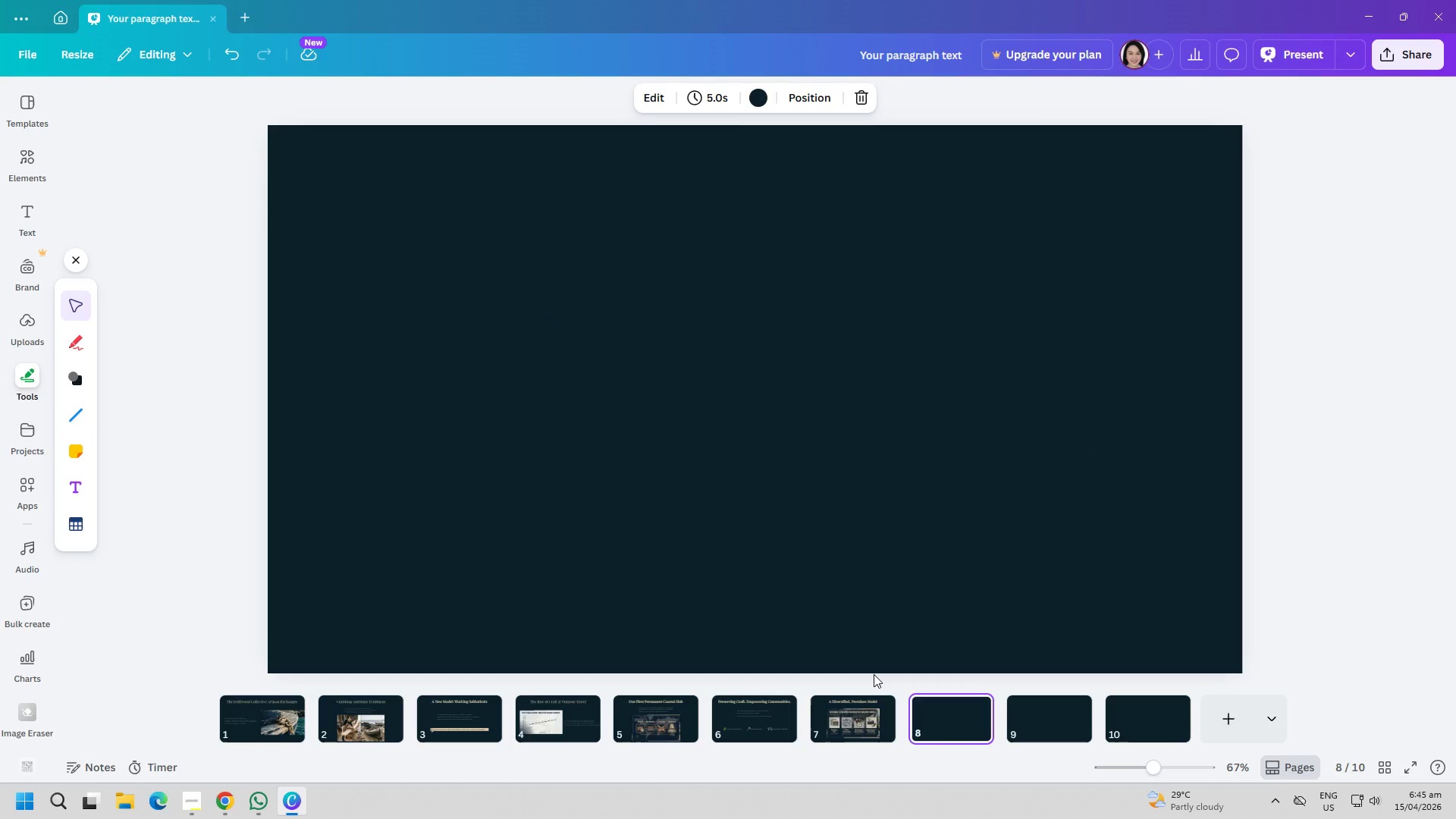 
key(Alt+AltLeft)
 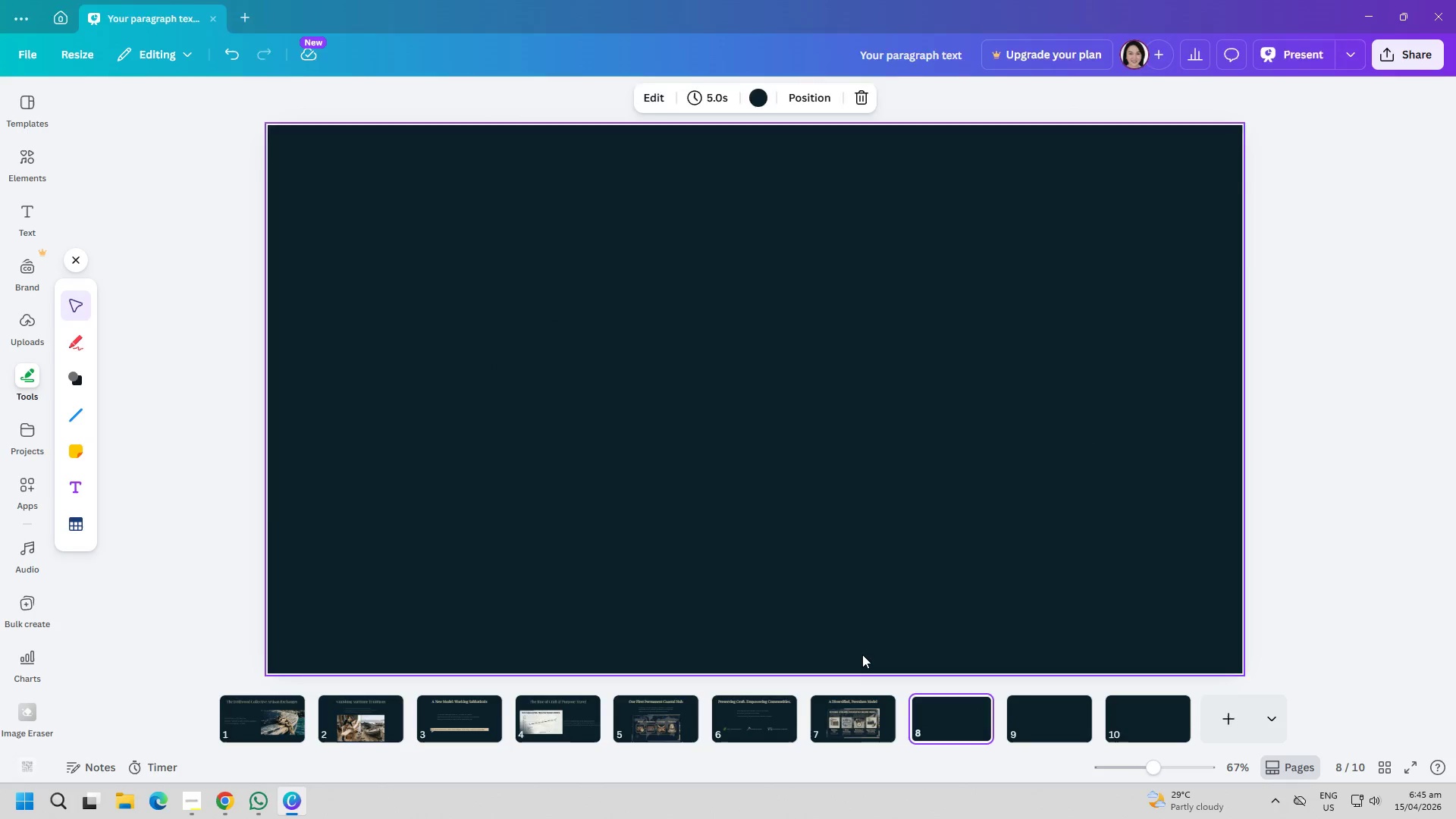 
key(Alt+Tab)
 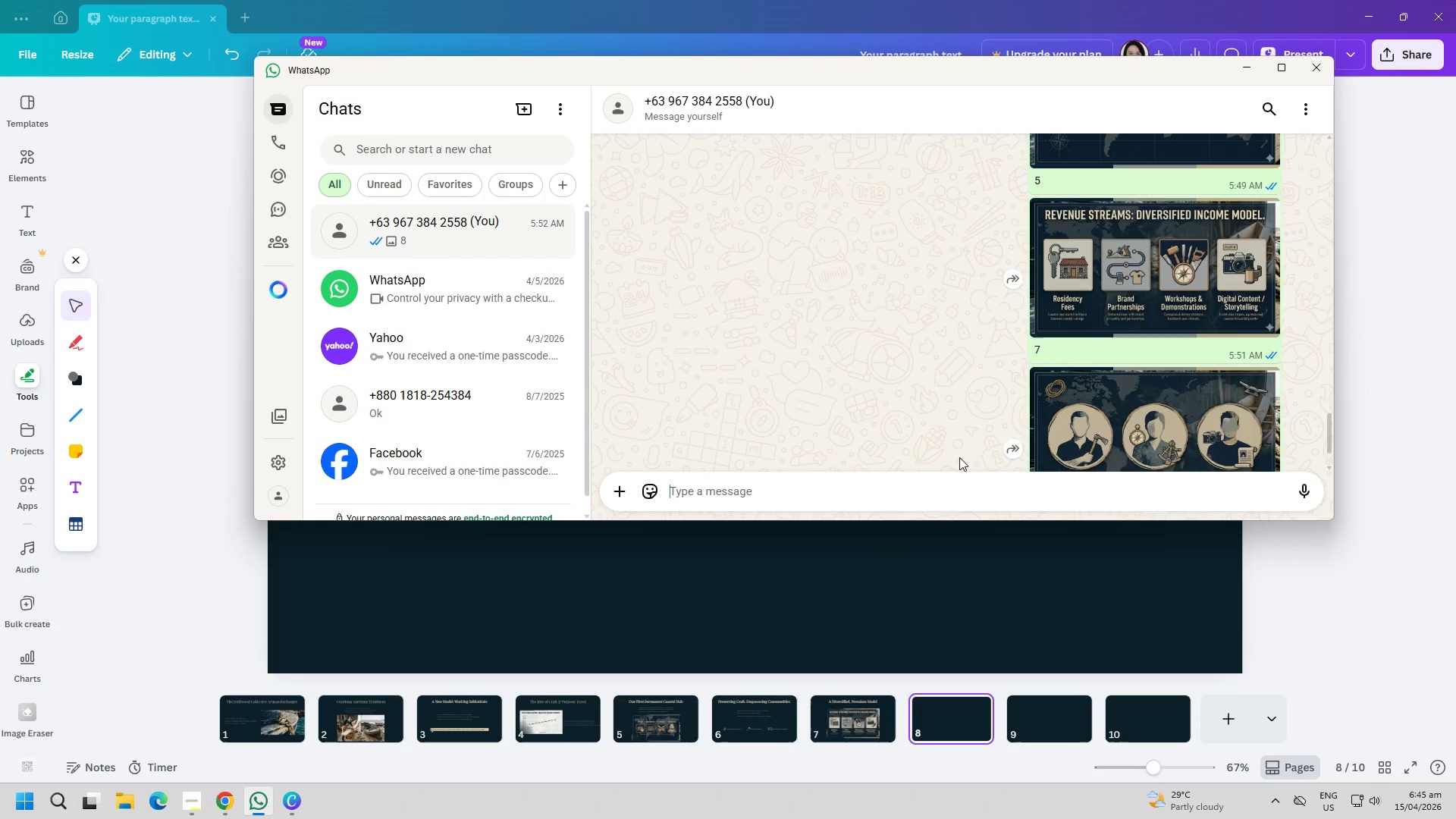 
scroll: coordinate [951, 418], scroll_direction: down, amount: 1.0
 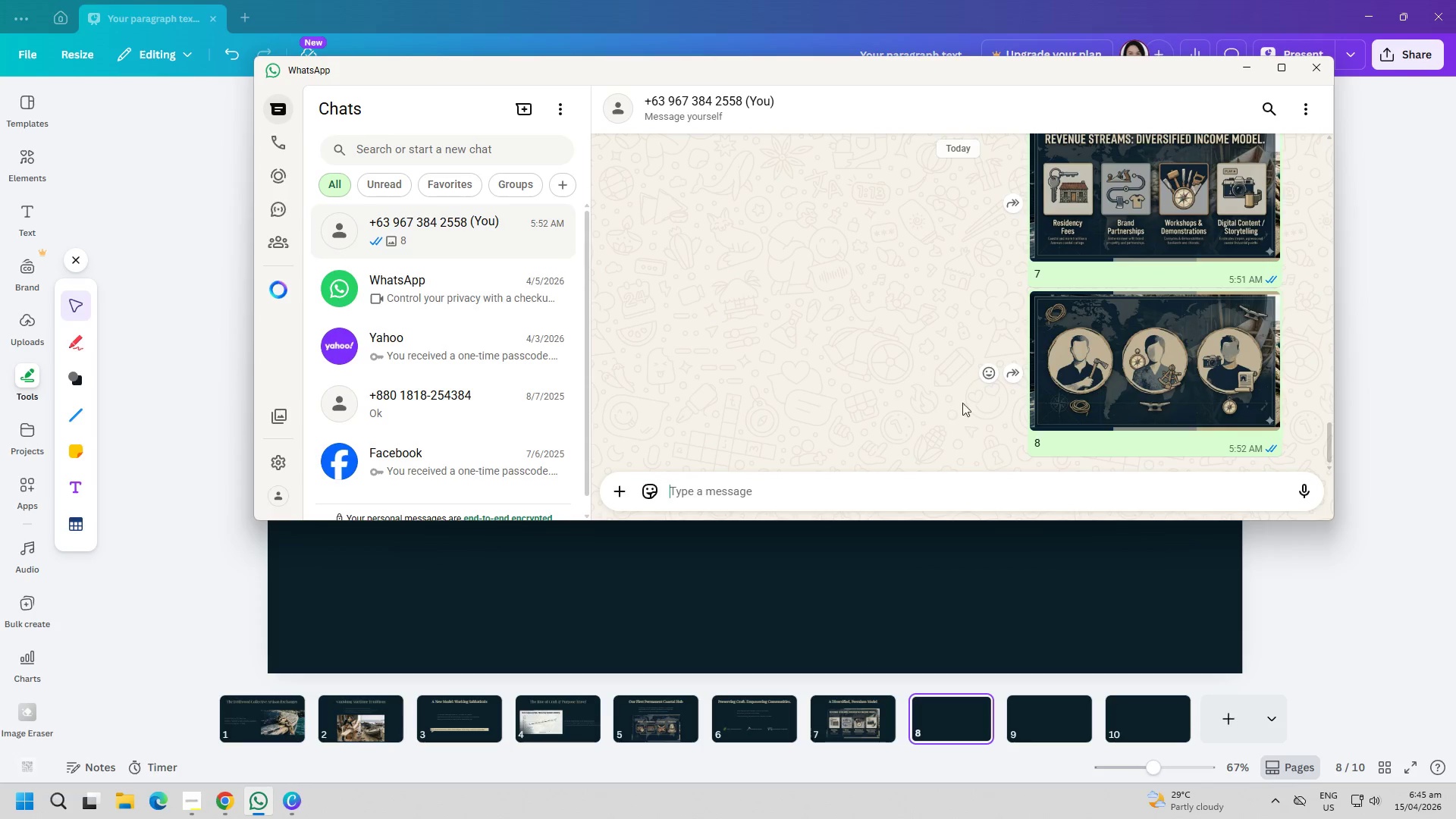 
right_click([1112, 375])
 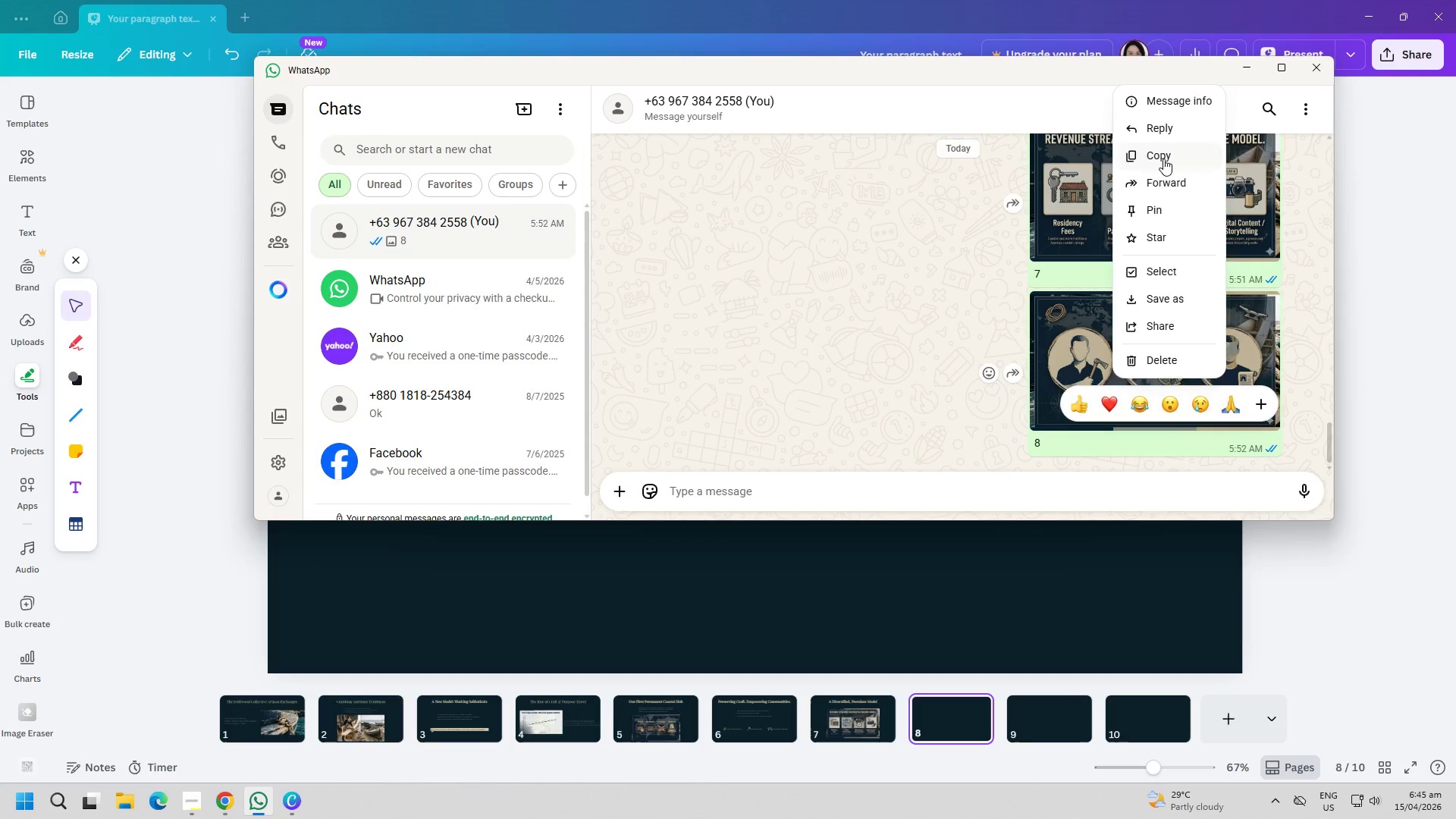 
double_click([940, 590])
 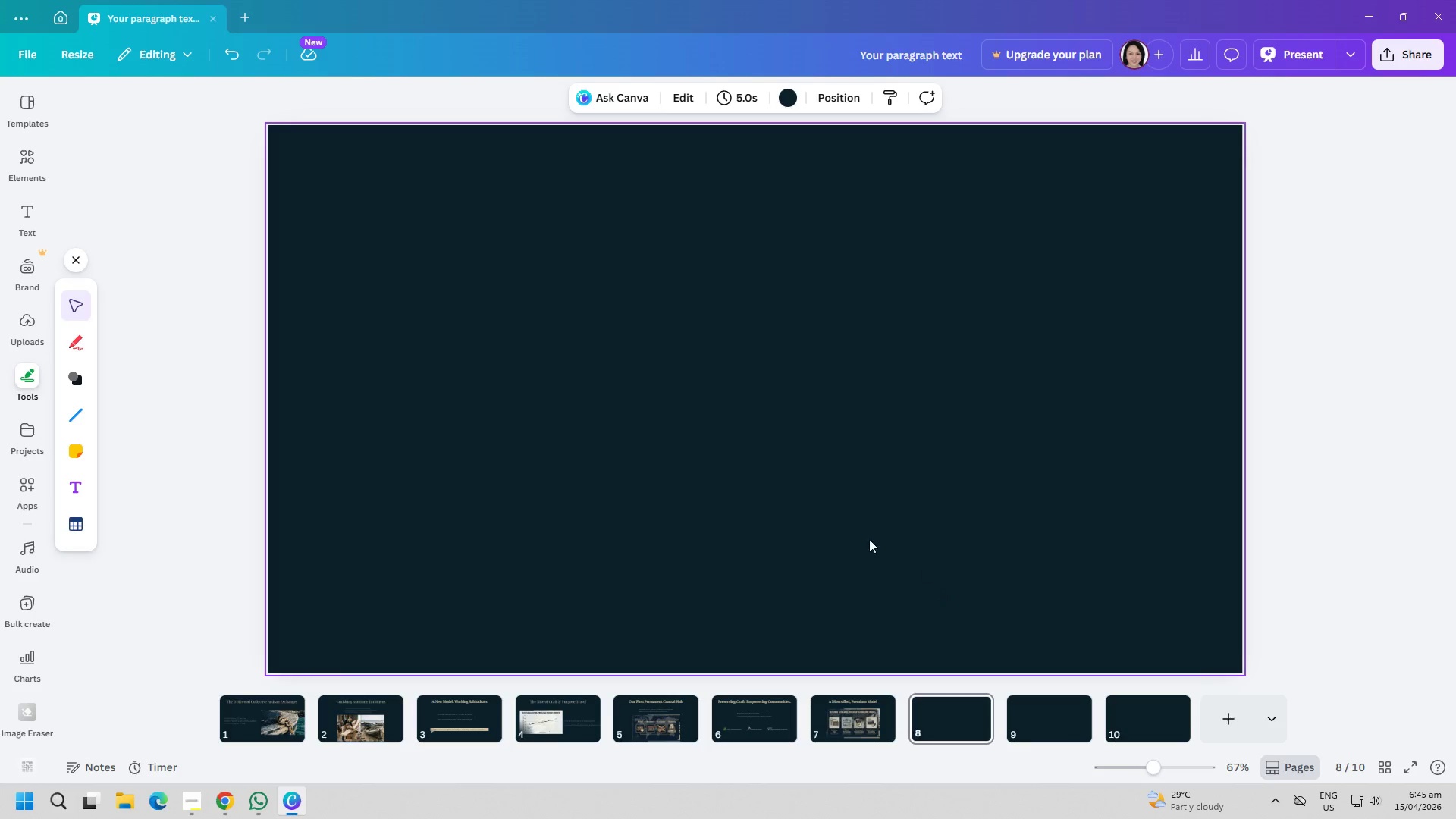 
triple_click([777, 509])
 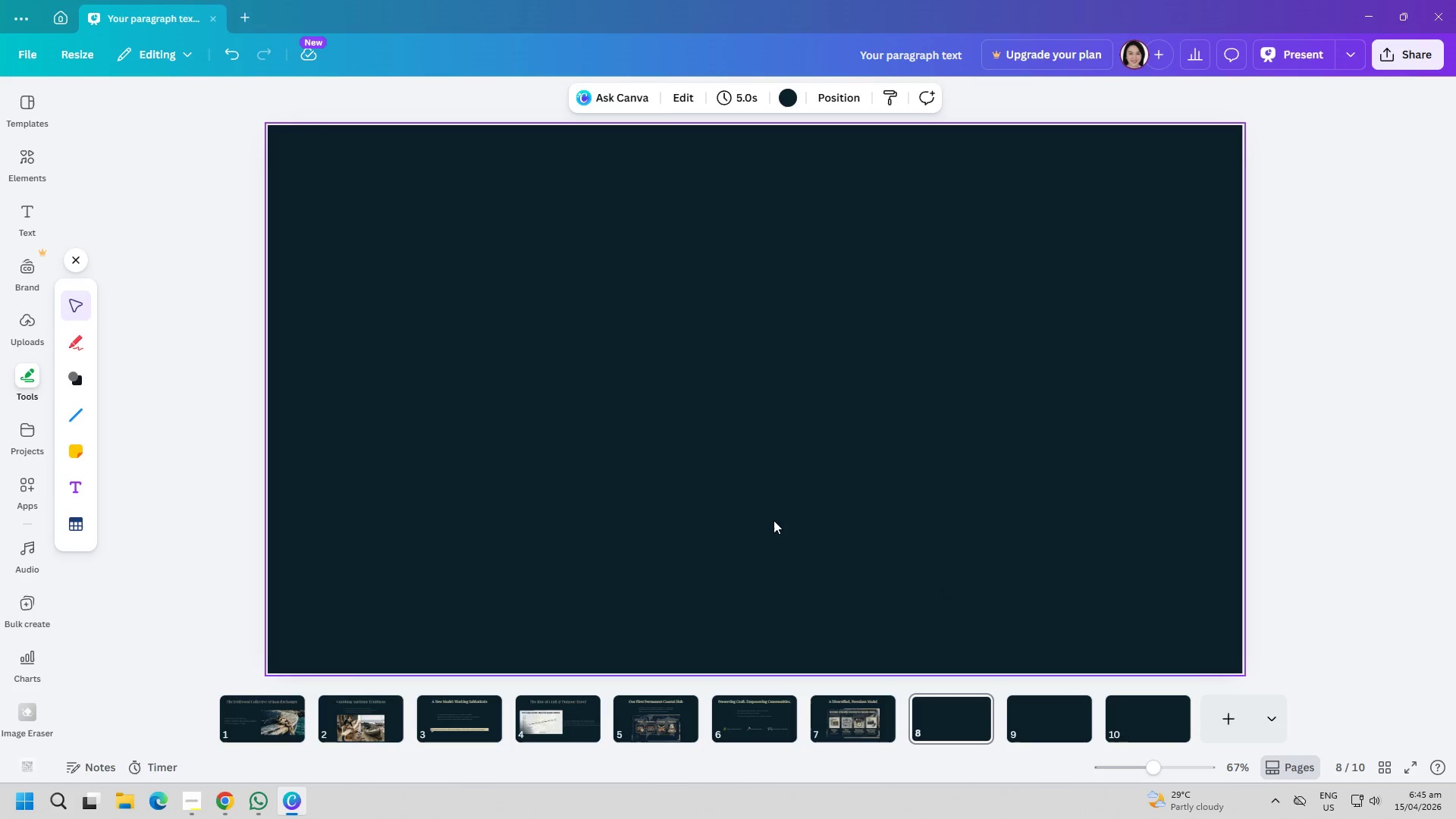 
key(Control+ControlLeft)
 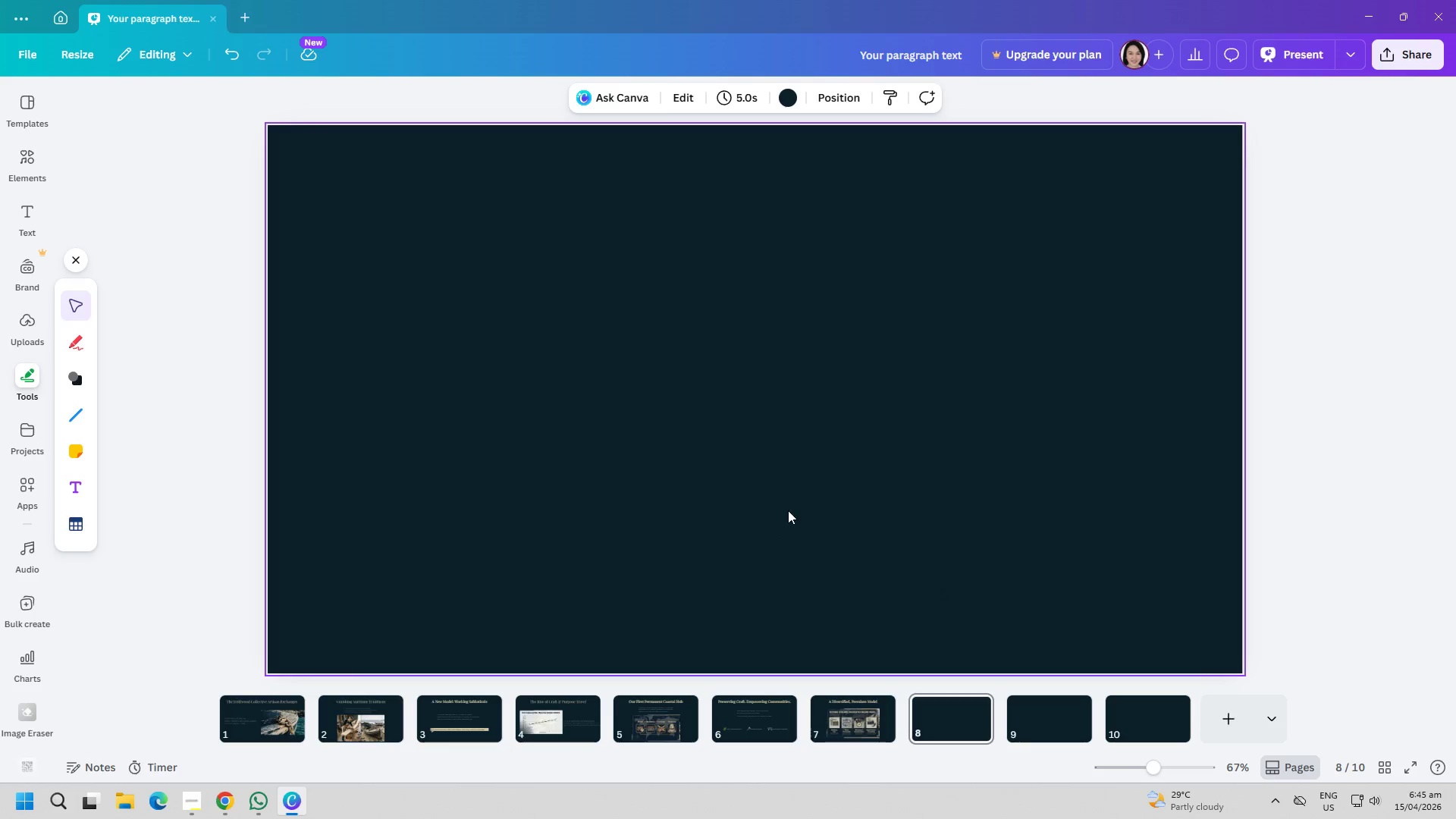 
key(Control+V)
 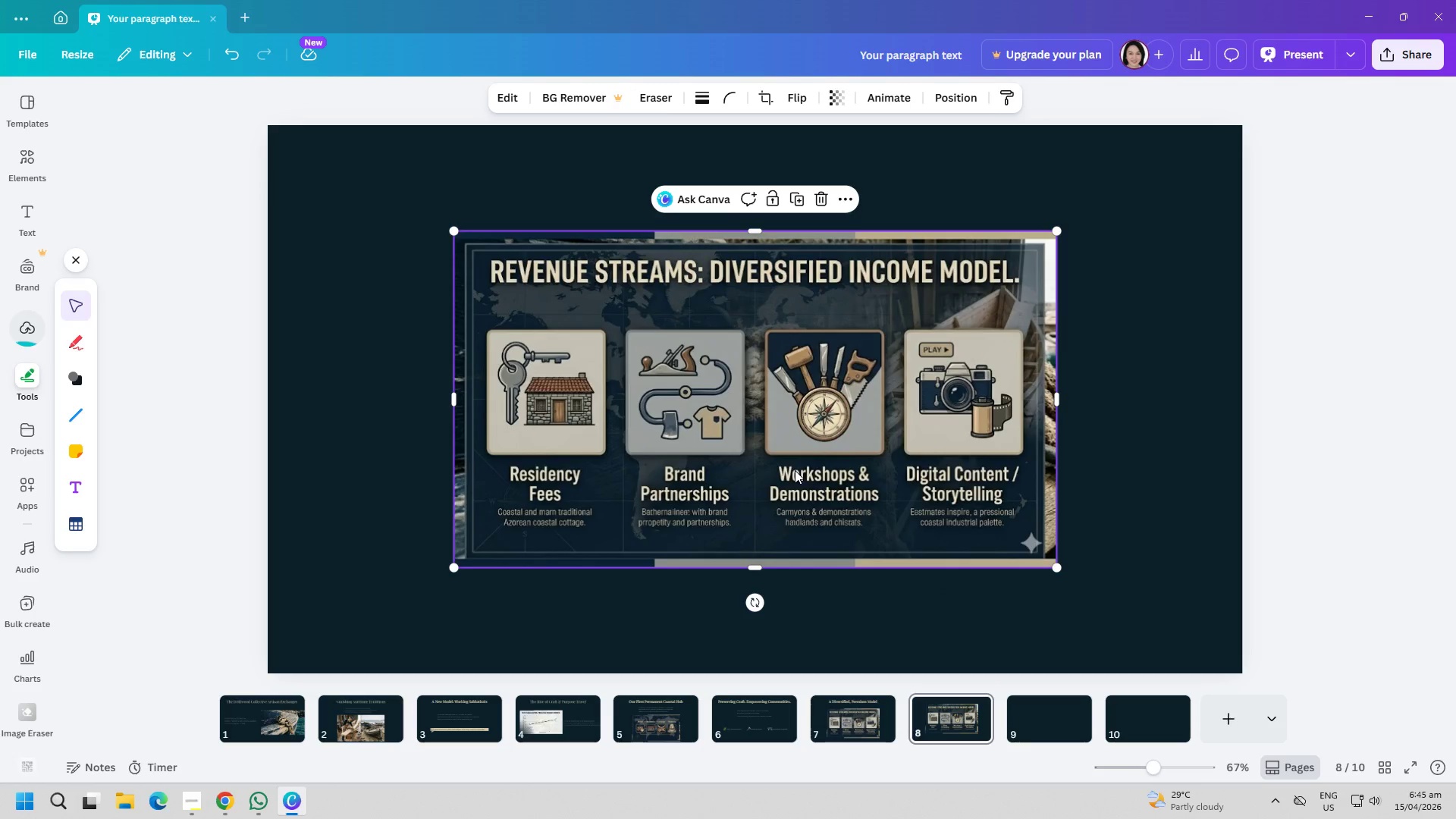 
key(Delete)
 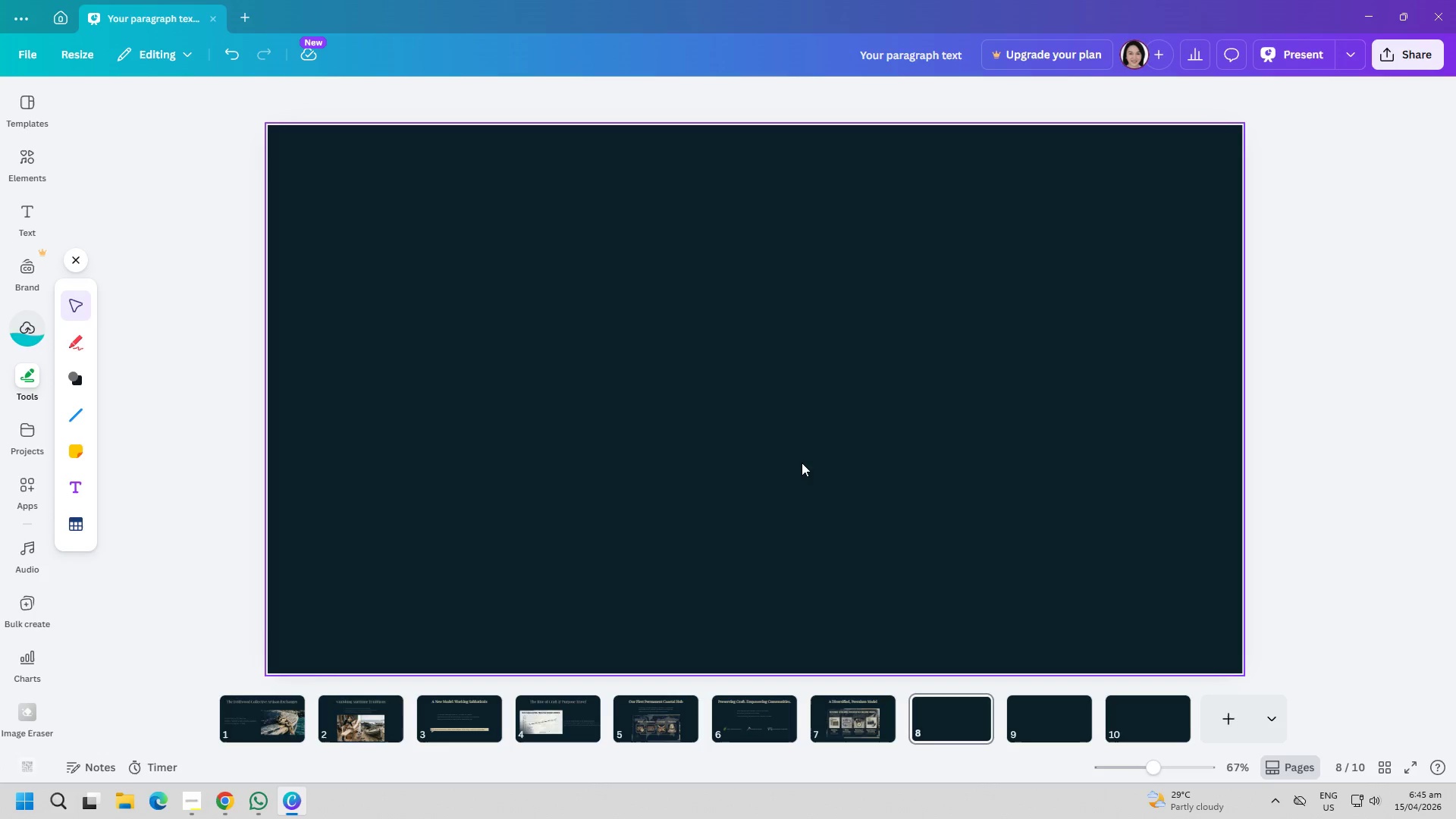 
key(Alt+AltLeft)
 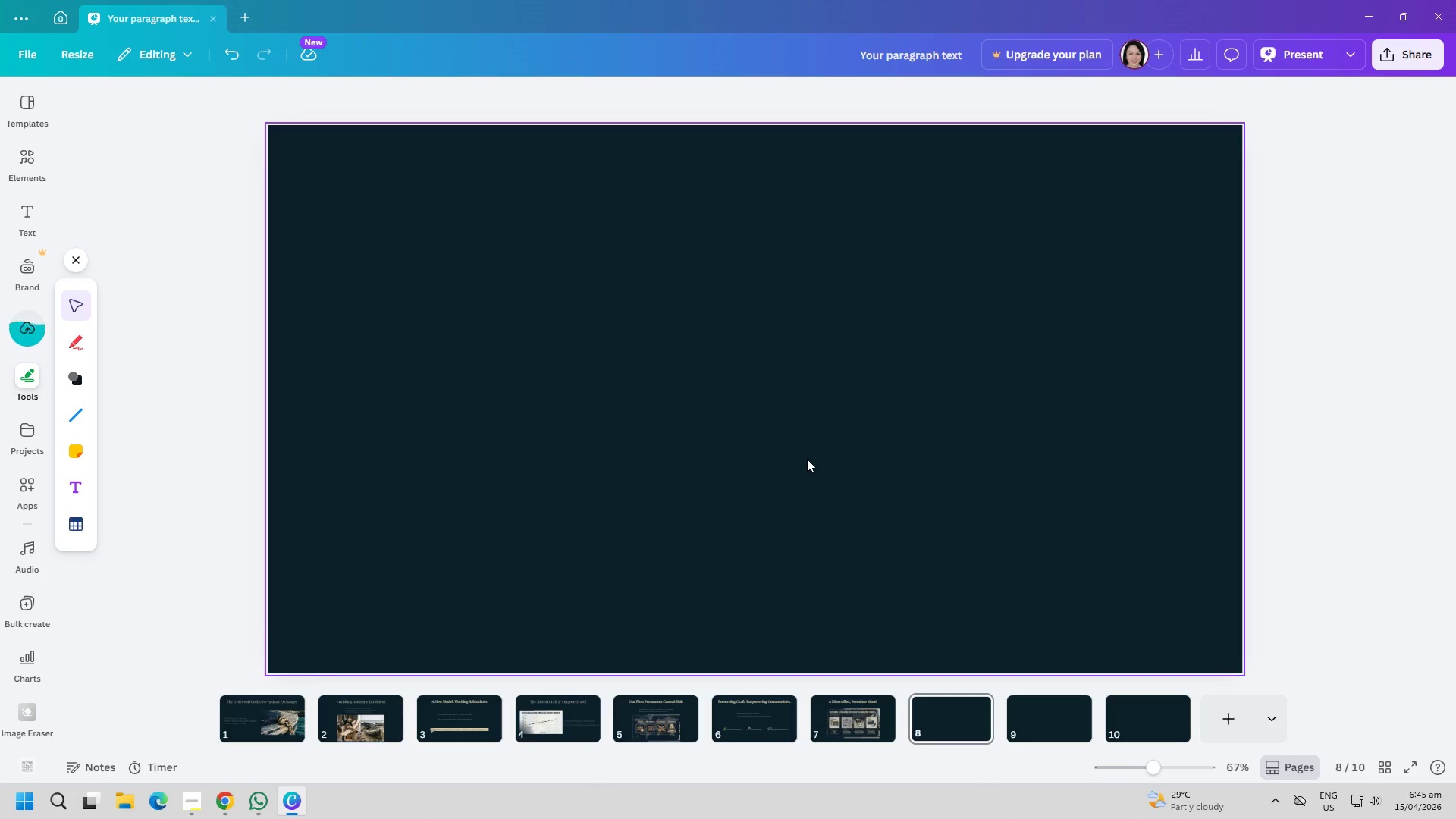 
key(Alt+Tab)
 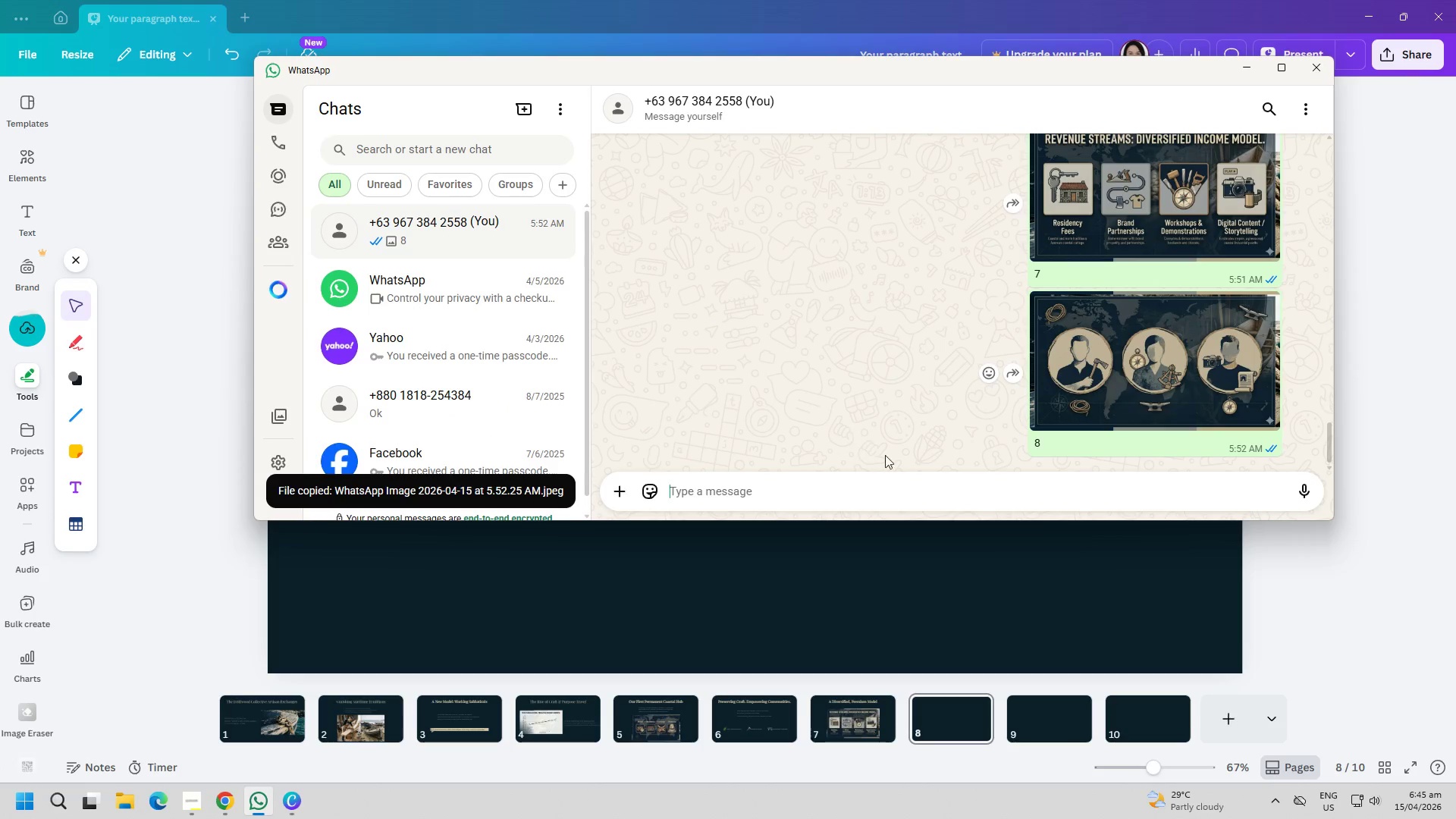 
left_click([833, 413])
 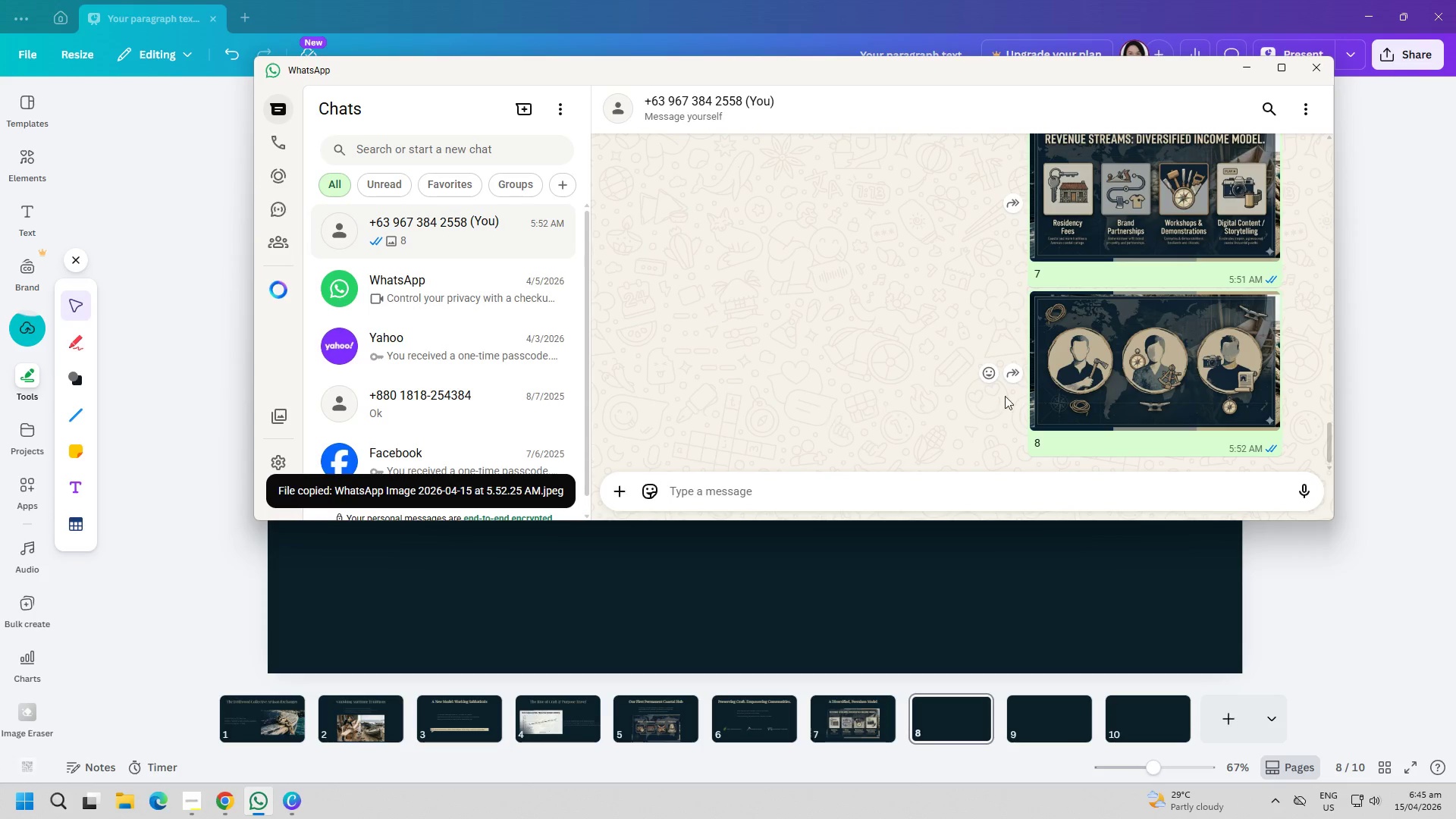 
right_click([1129, 369])
 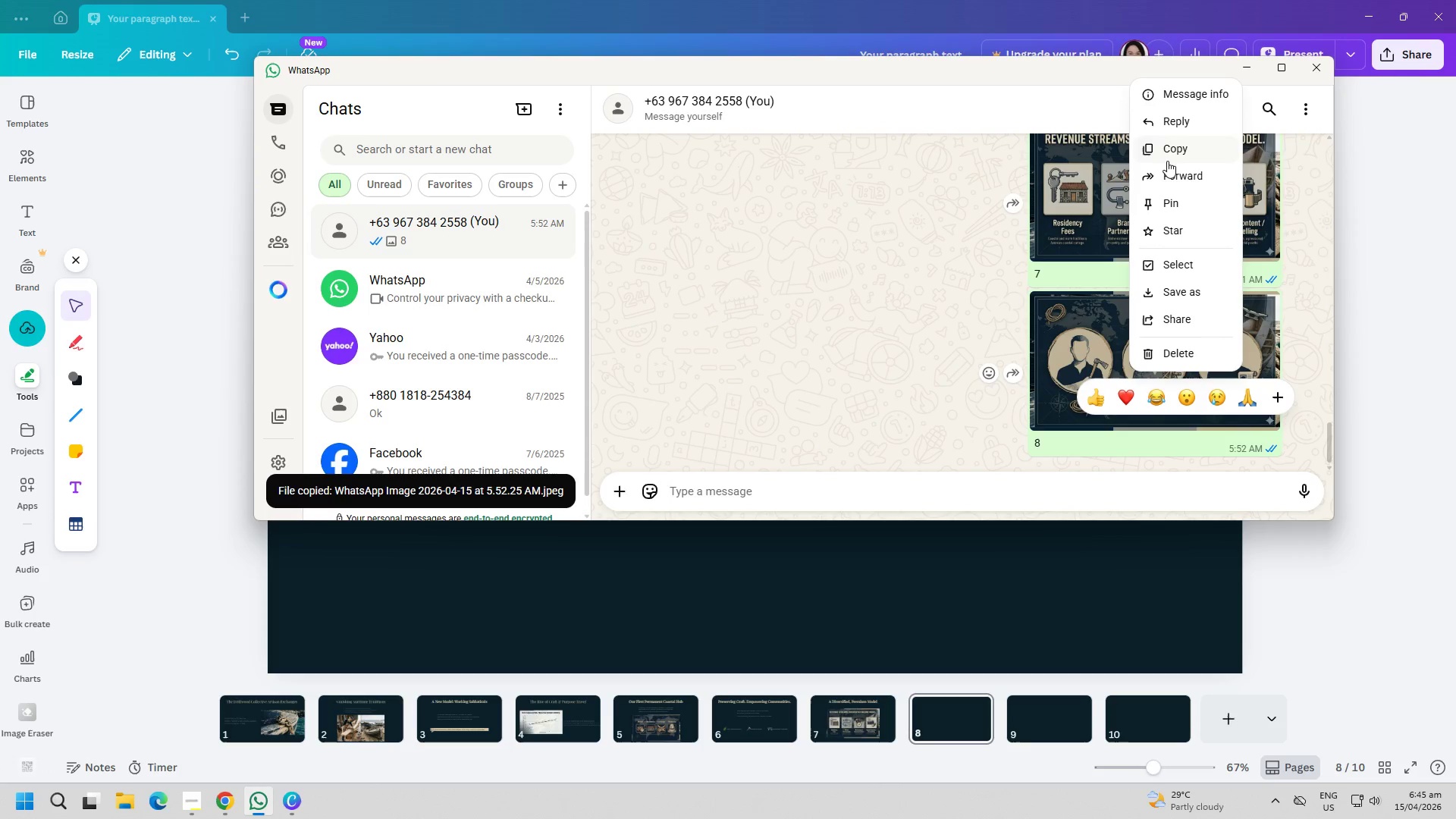 
double_click([853, 516])
 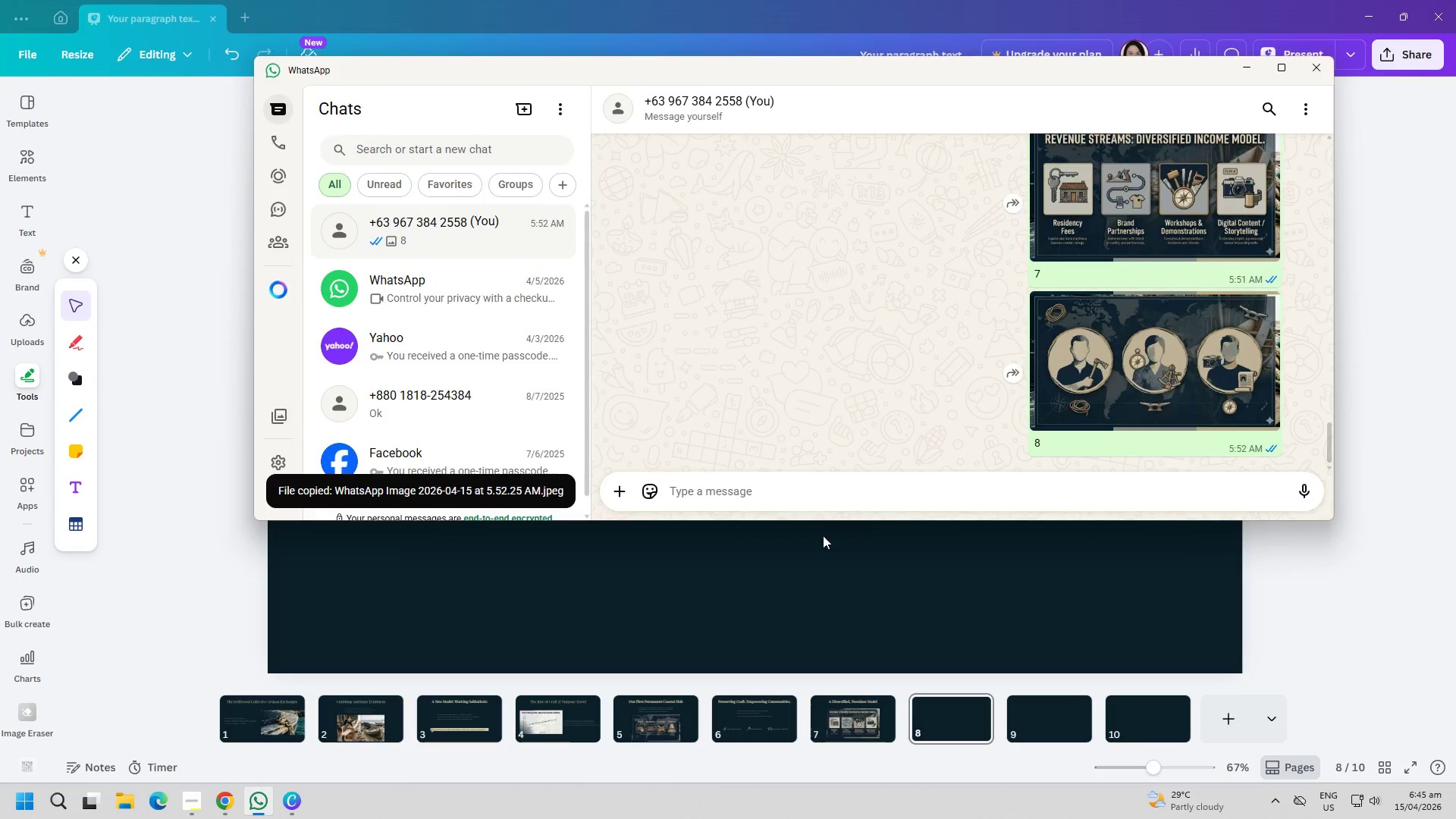 
triple_click([797, 545])
 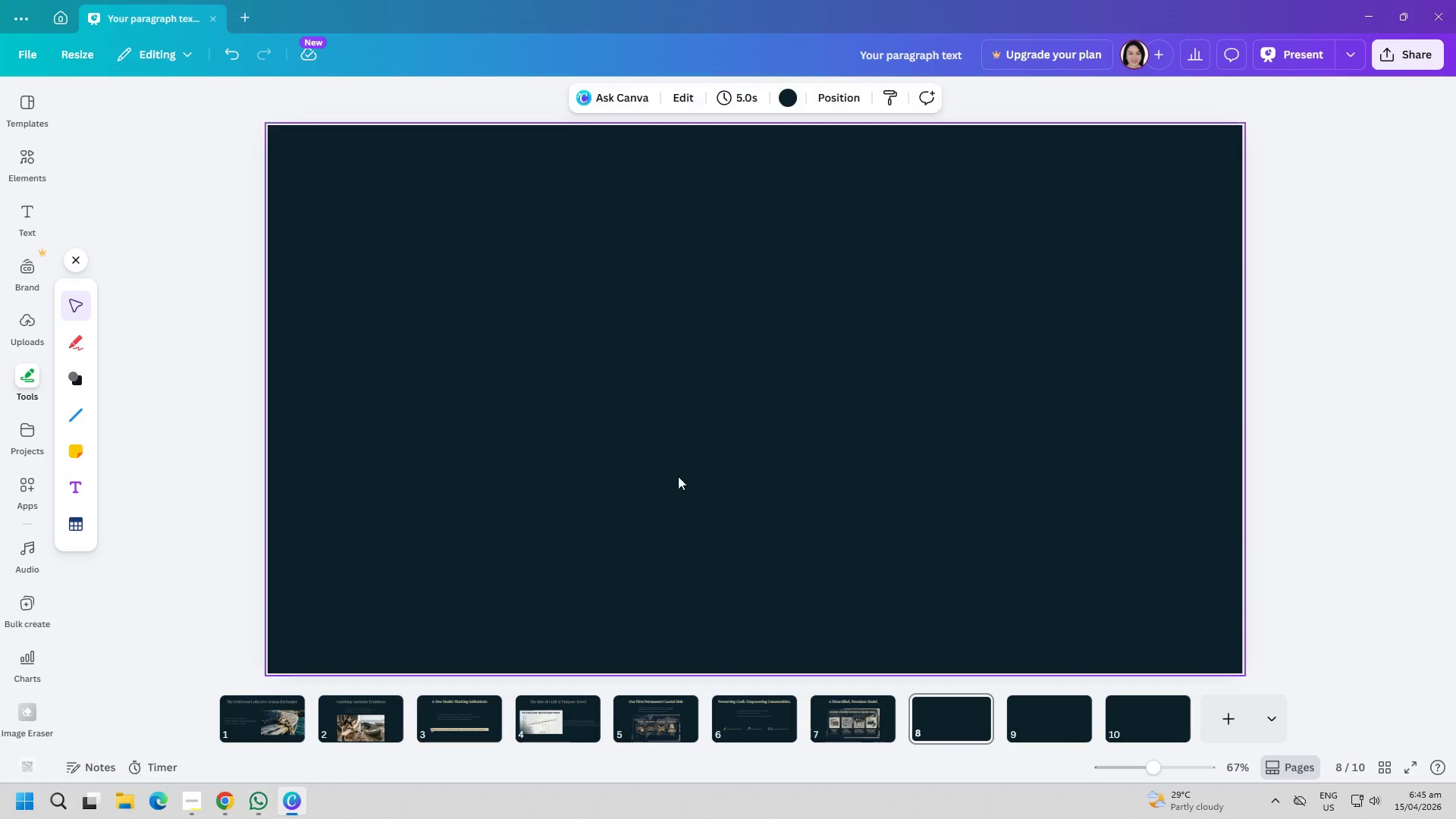 
triple_click([669, 449])
 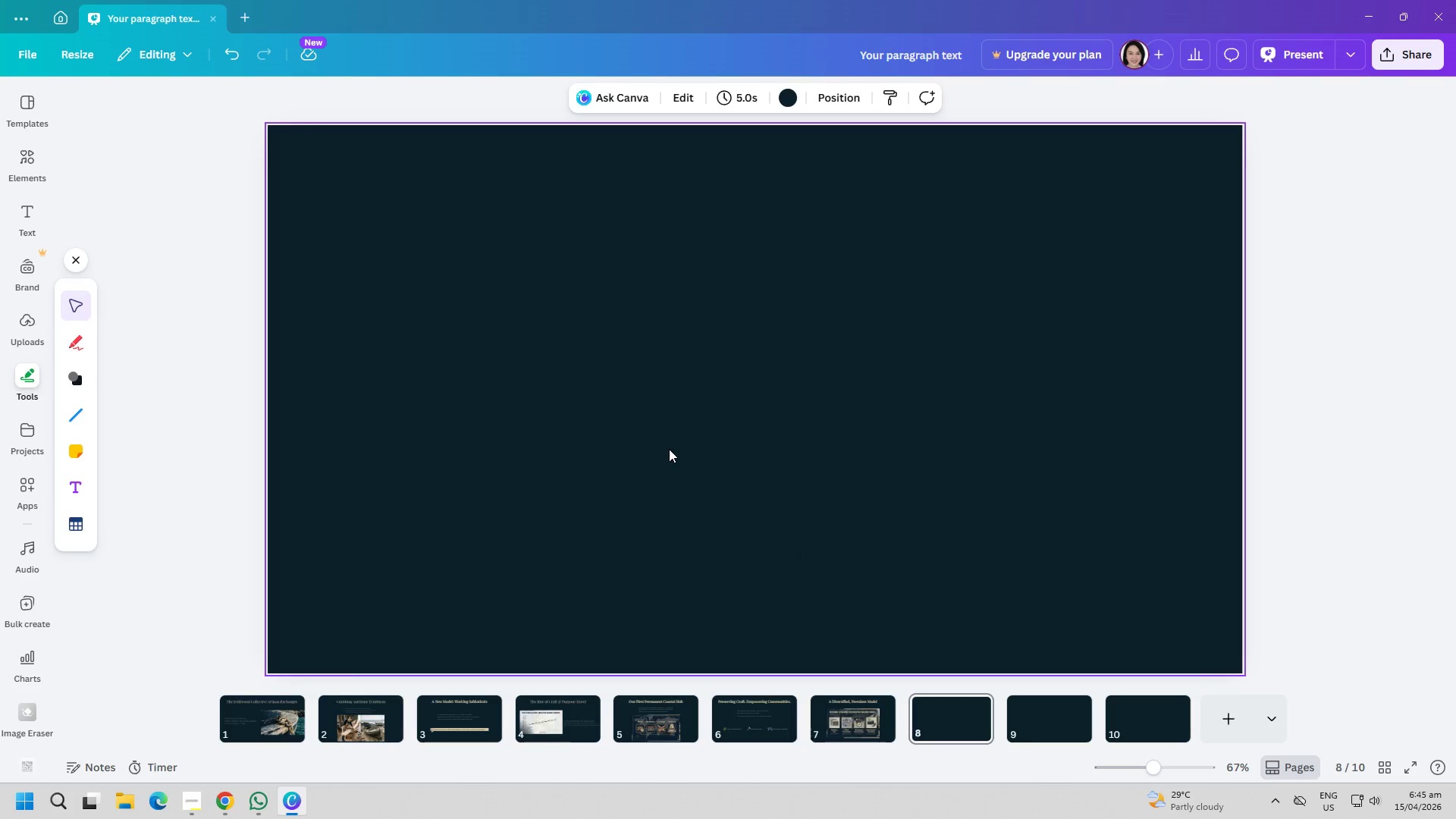 
key(Control+ControlLeft)
 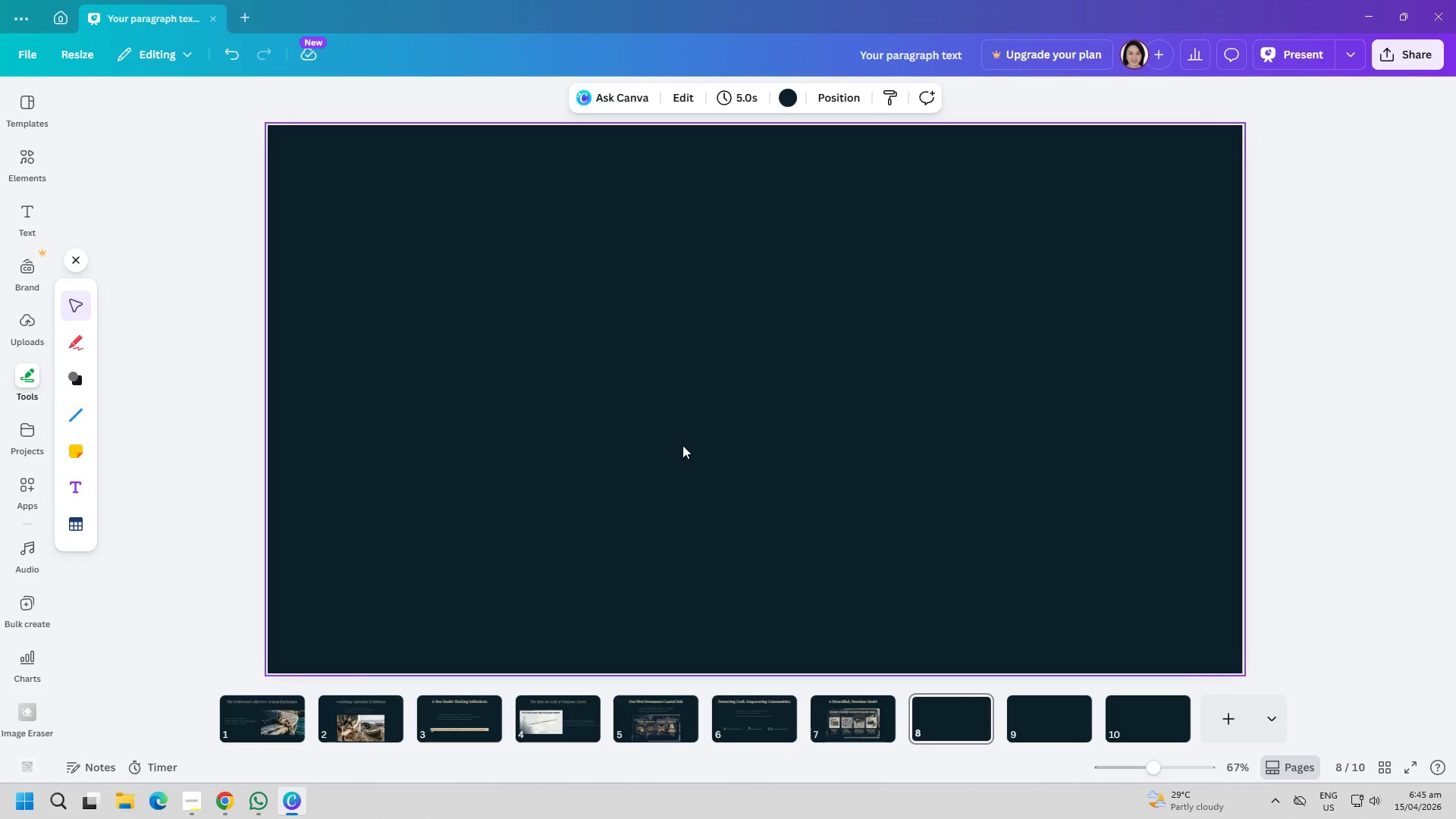 
key(Control+V)
 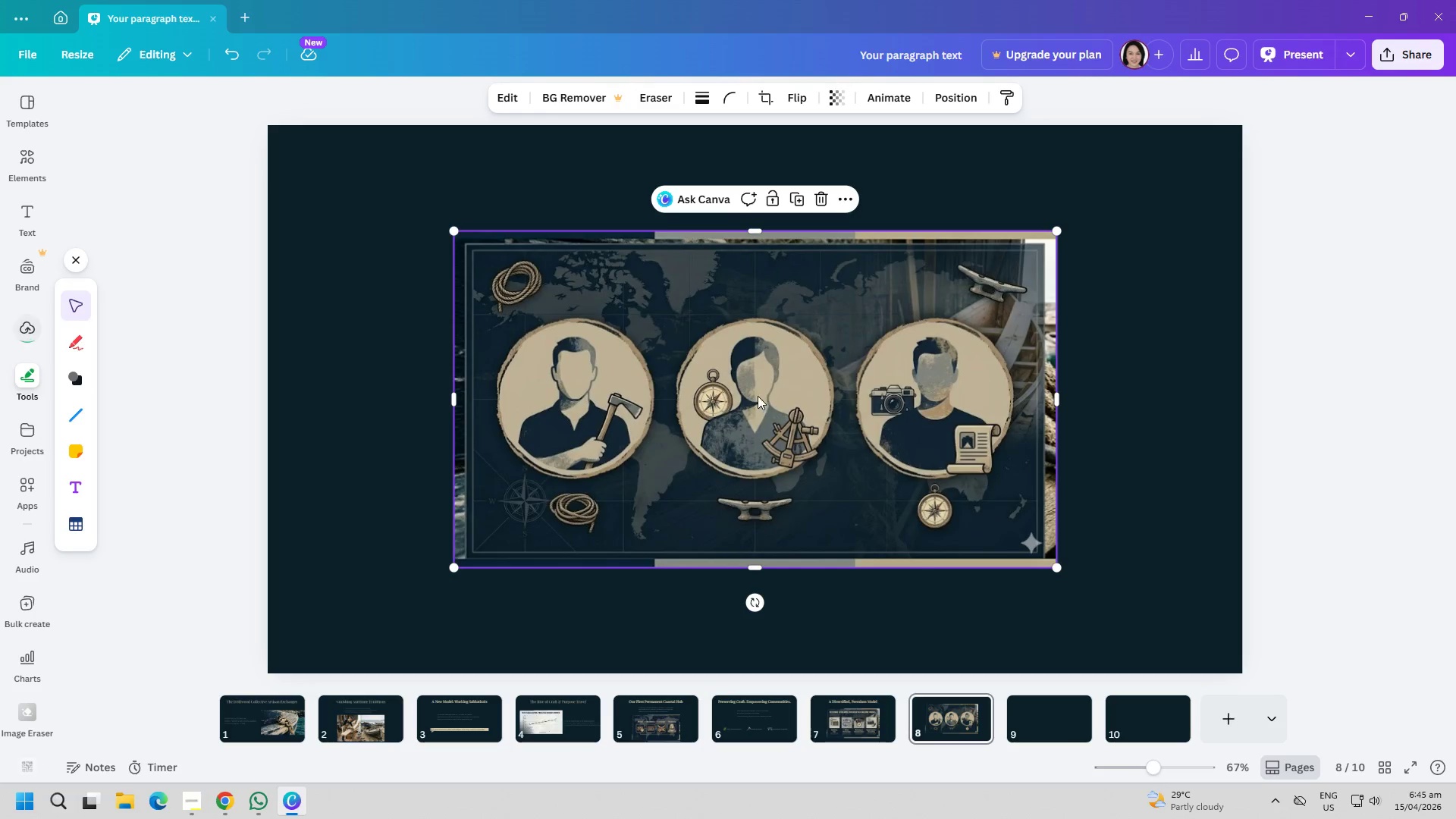 
left_click_drag(start_coordinate=[758, 394], to_coordinate=[938, 428])
 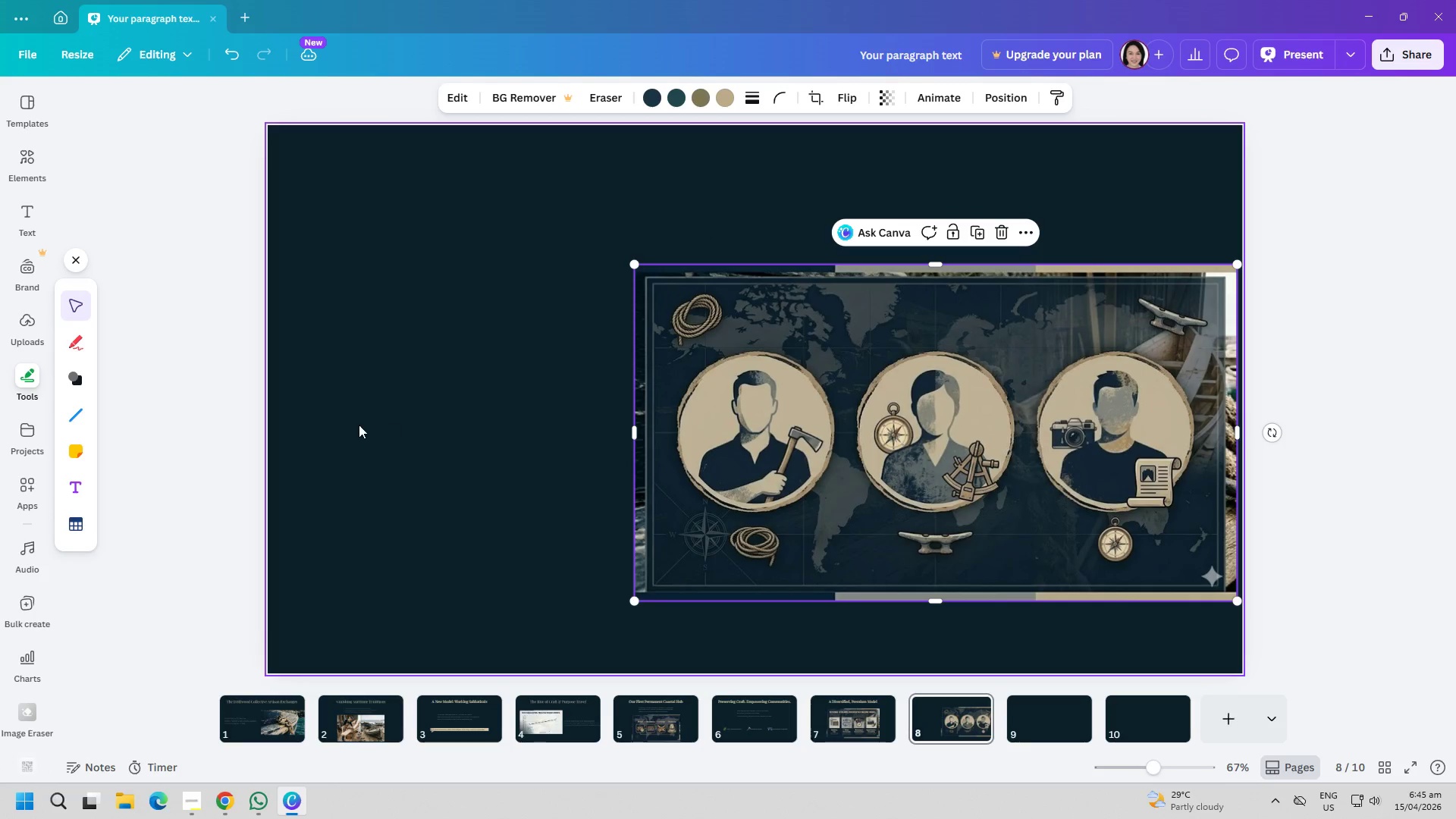 
left_click([359, 423])
 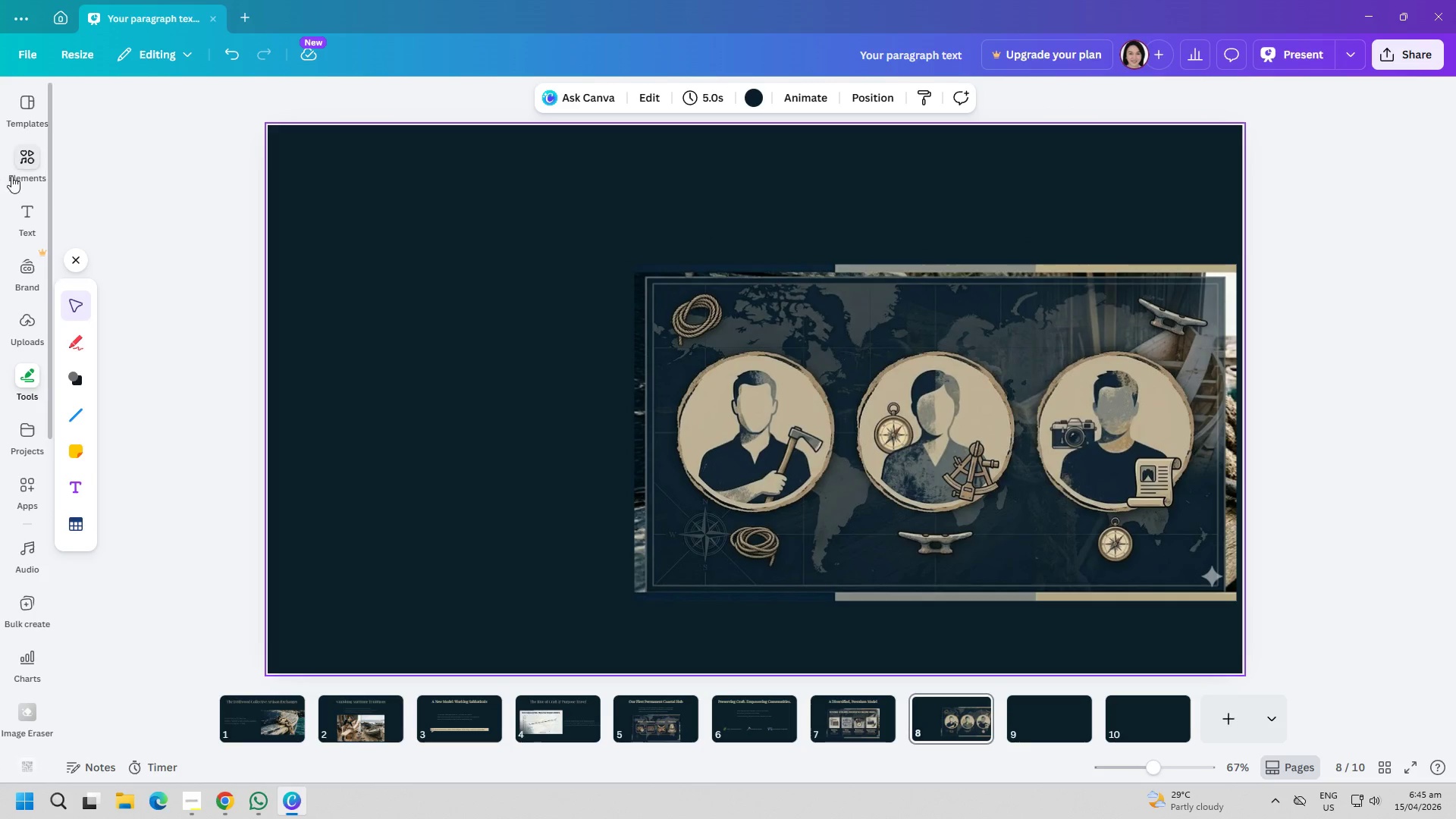 
scroll: coordinate [11, 211], scroll_direction: up, amount: 4.0
 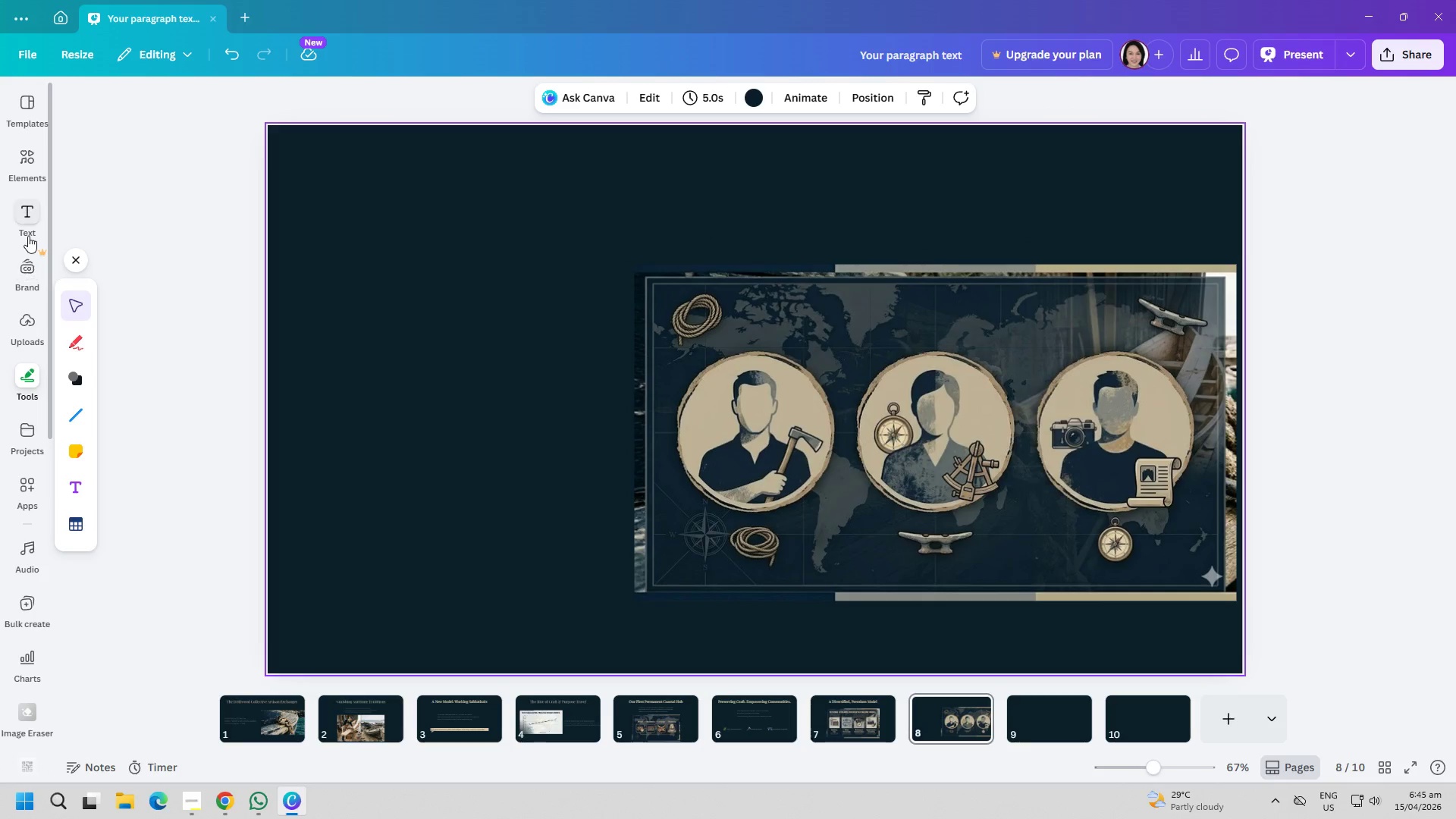 
left_click([30, 225])
 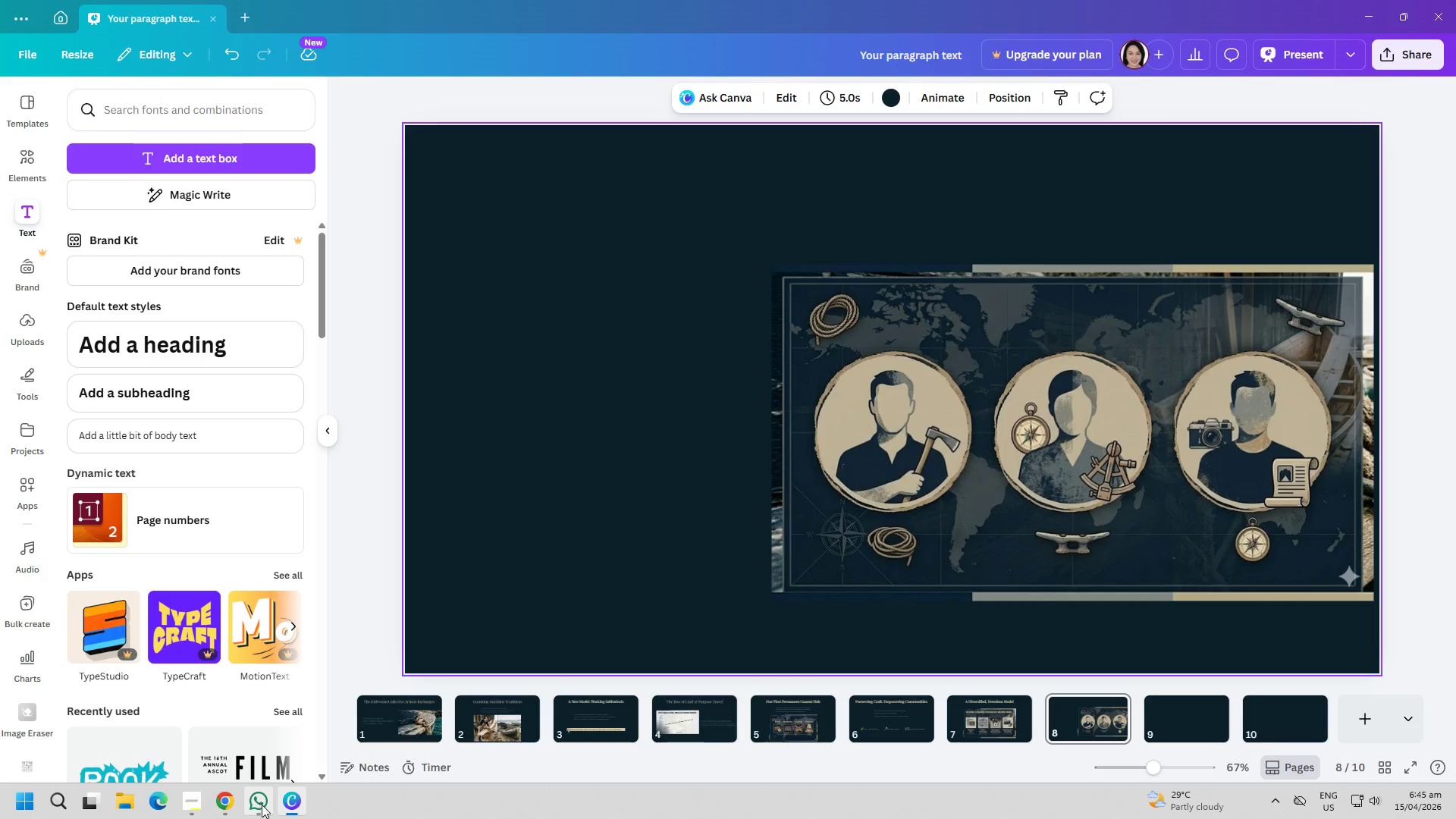 
left_click([194, 808])